 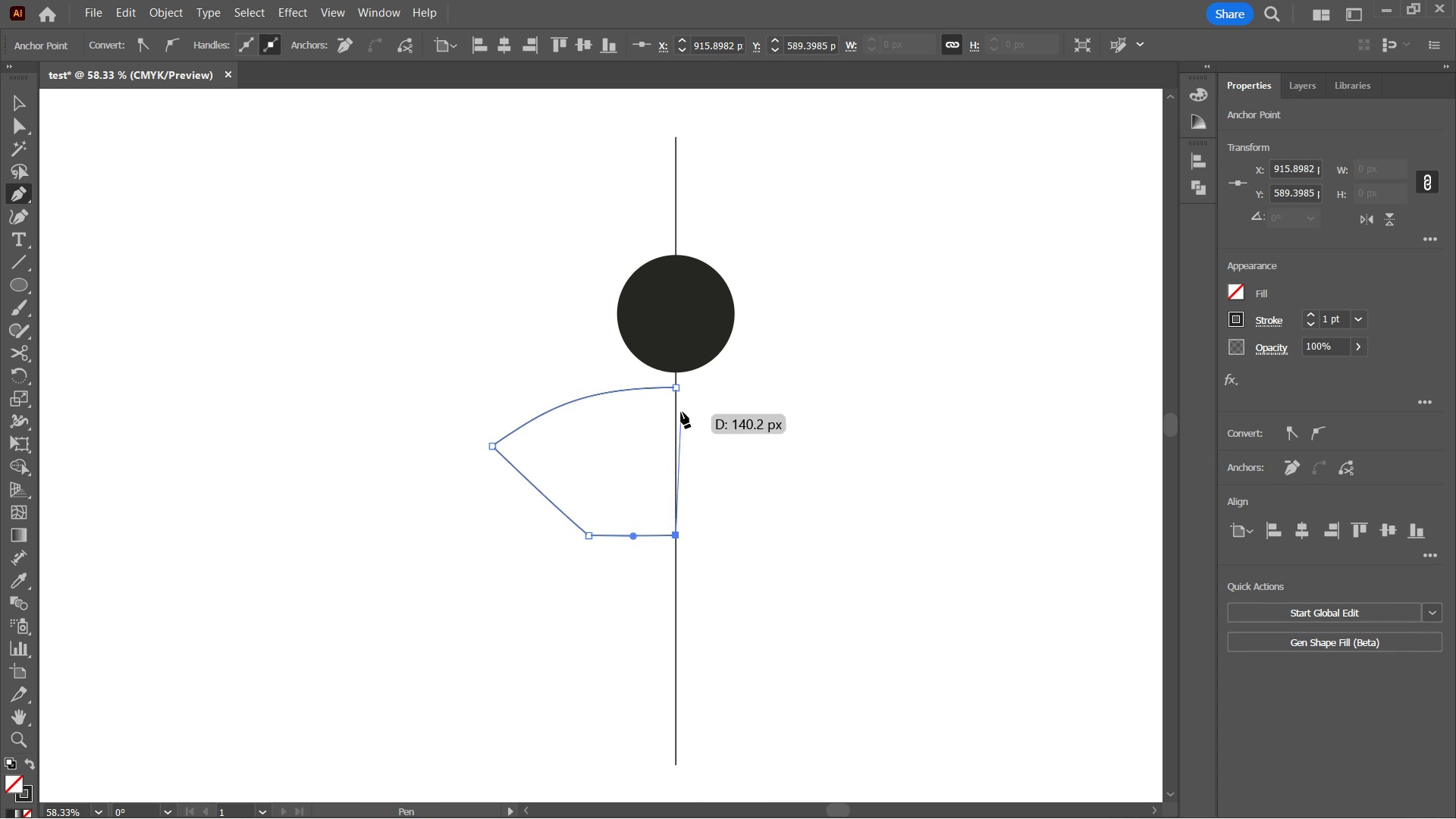 
left_click([676, 388])
 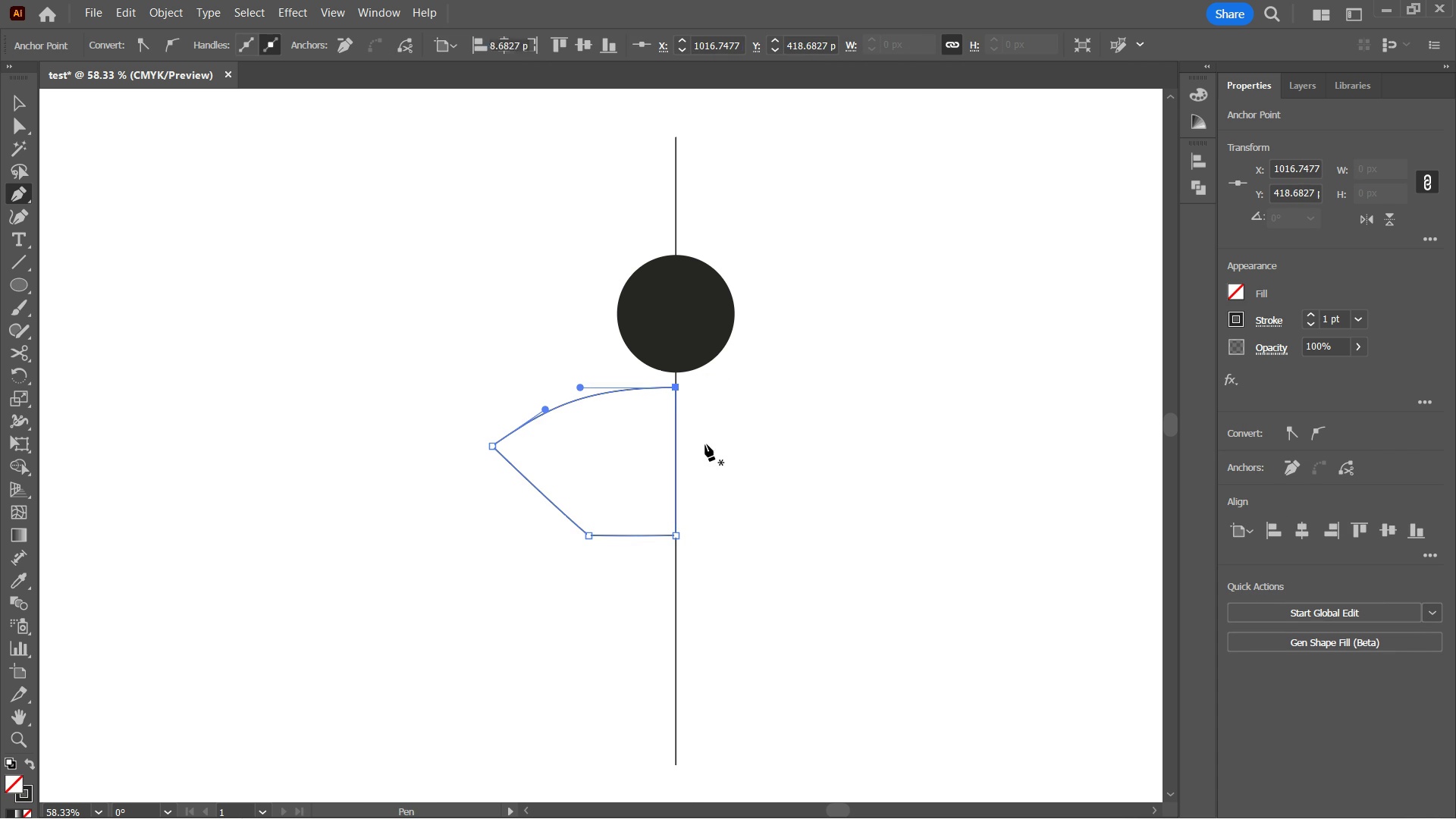 
key(A)
 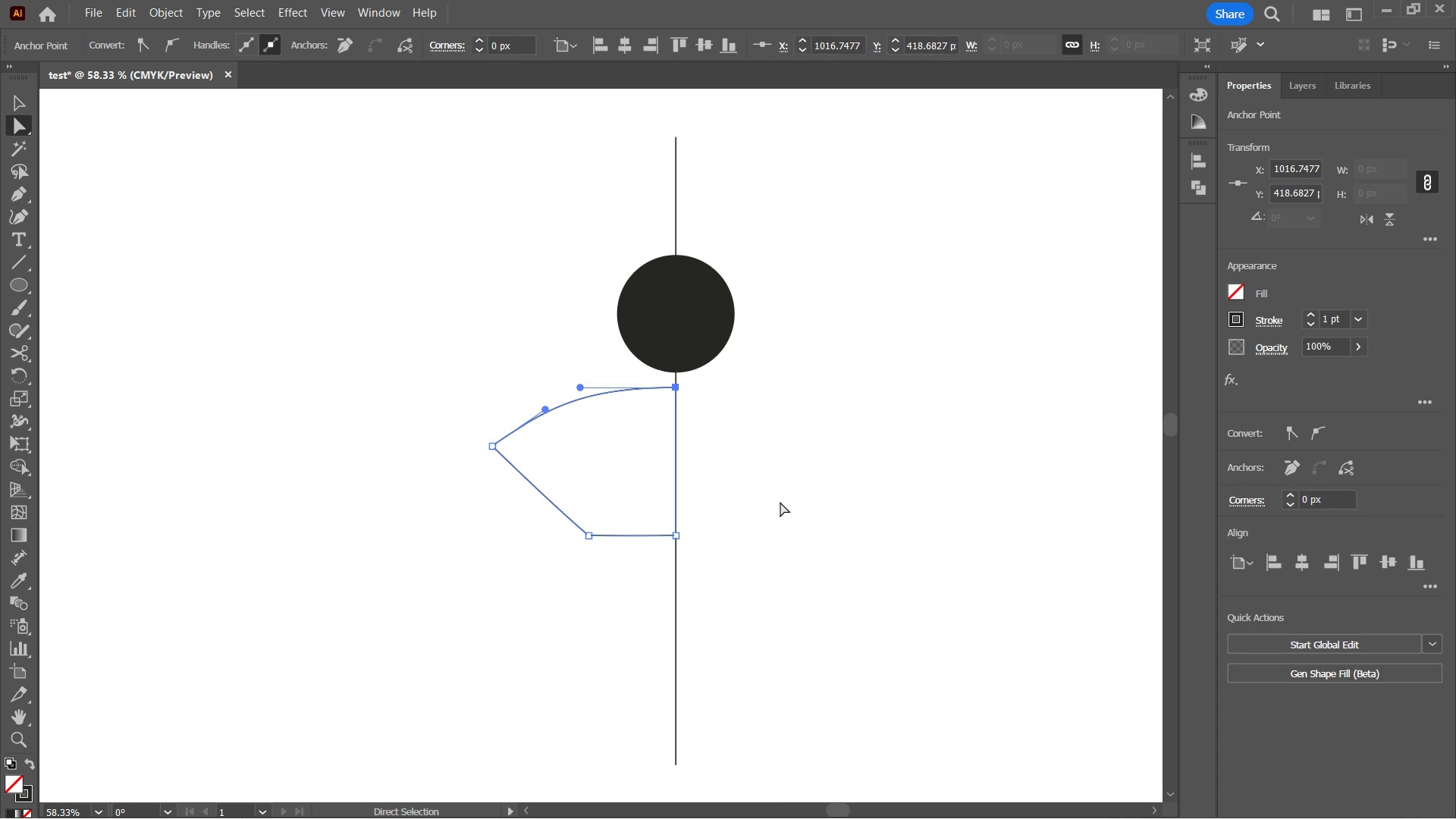 
left_click([780, 502])
 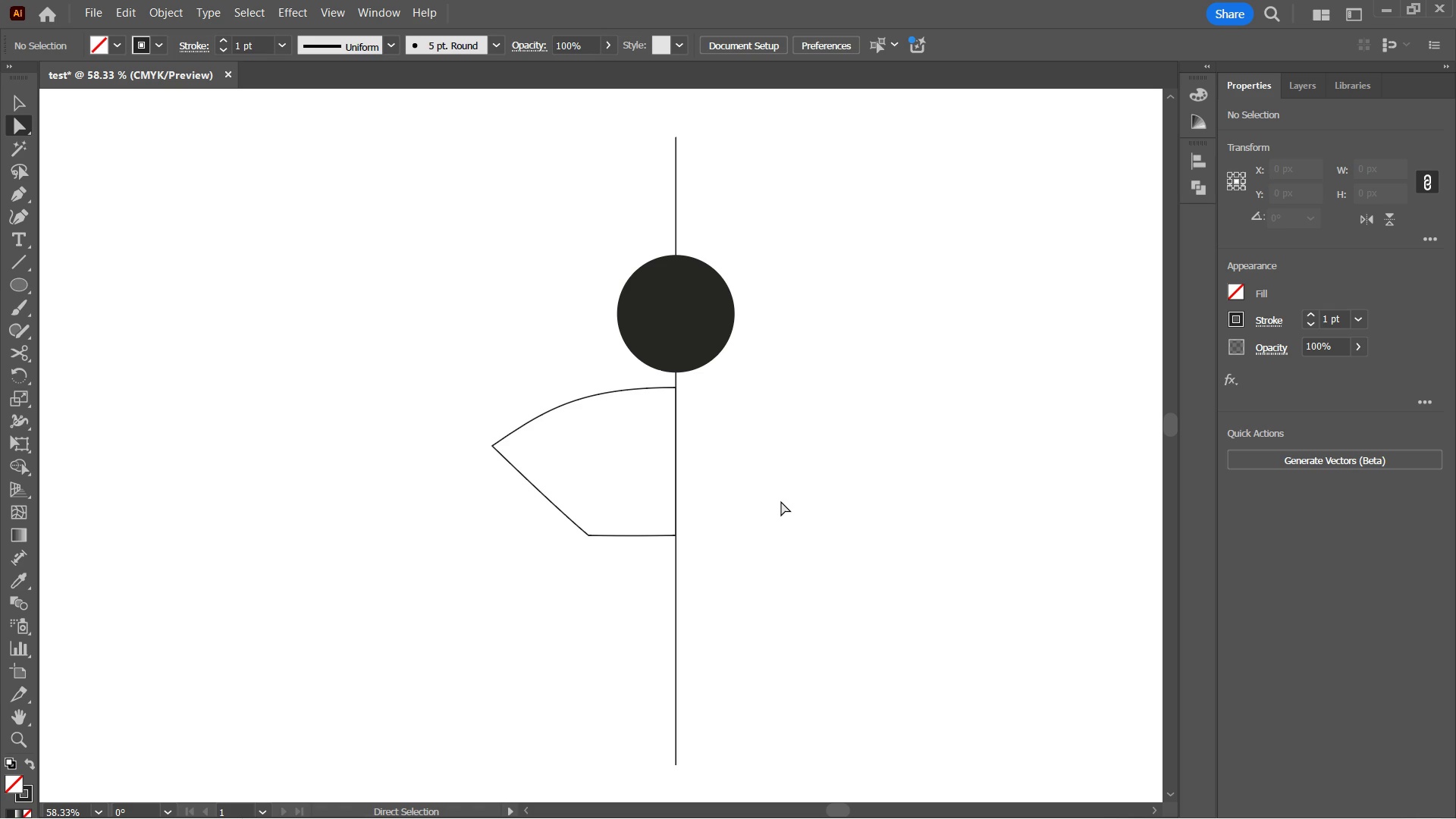 
key(A)